 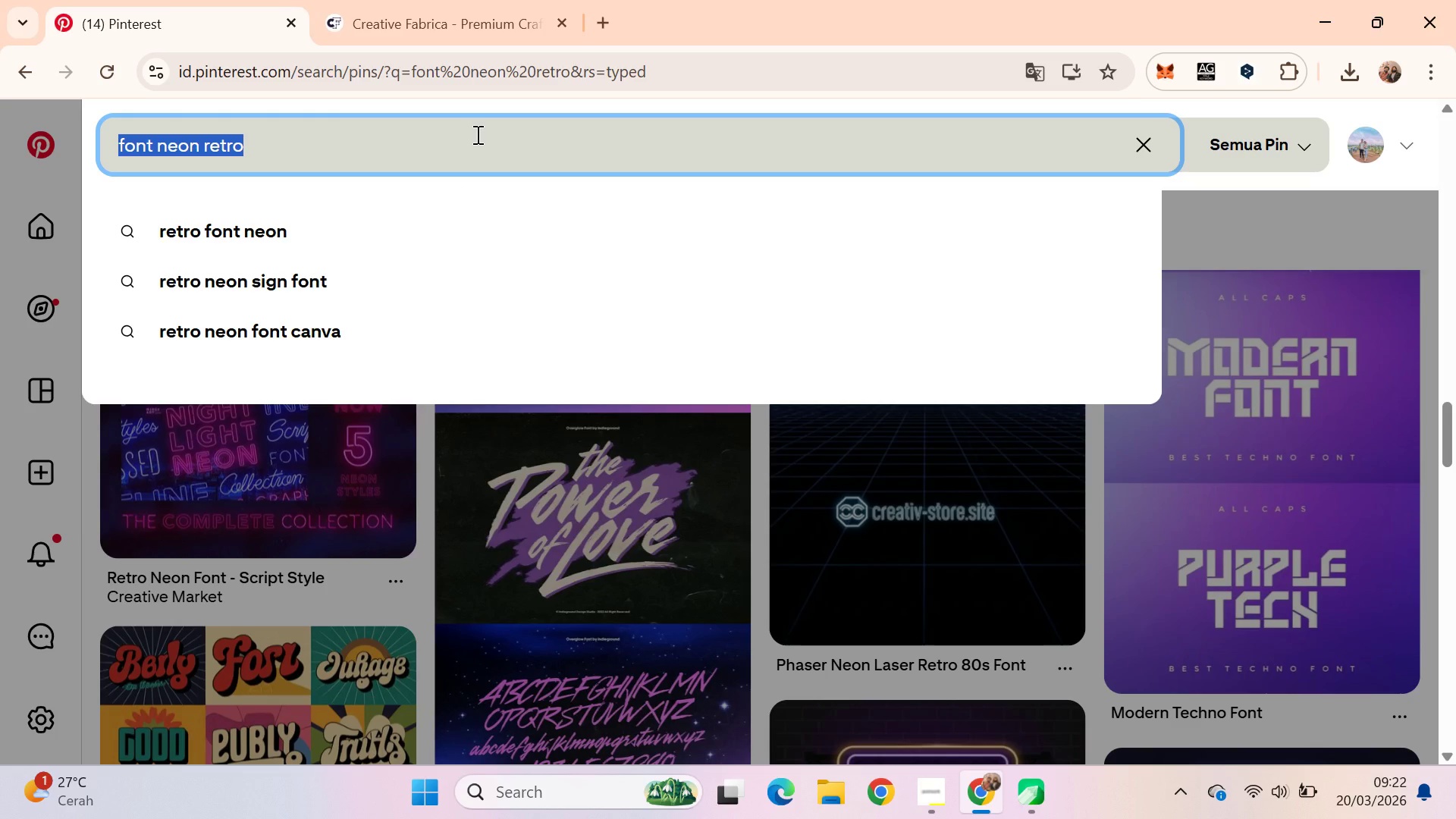 
key(Control+A)
 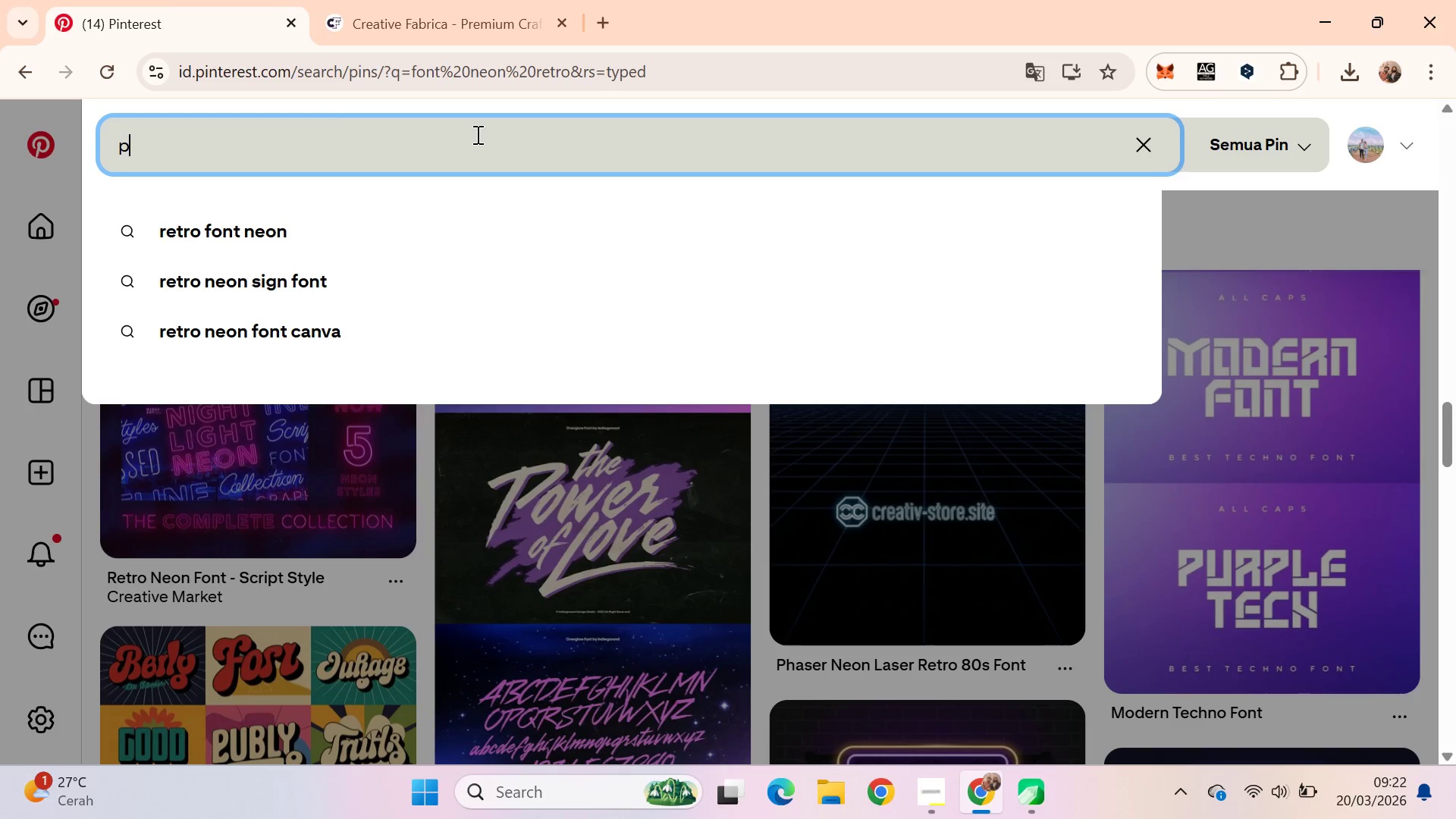 
type(pin ball er)
key(Backspace)
key(Backspace)
type(retro )
 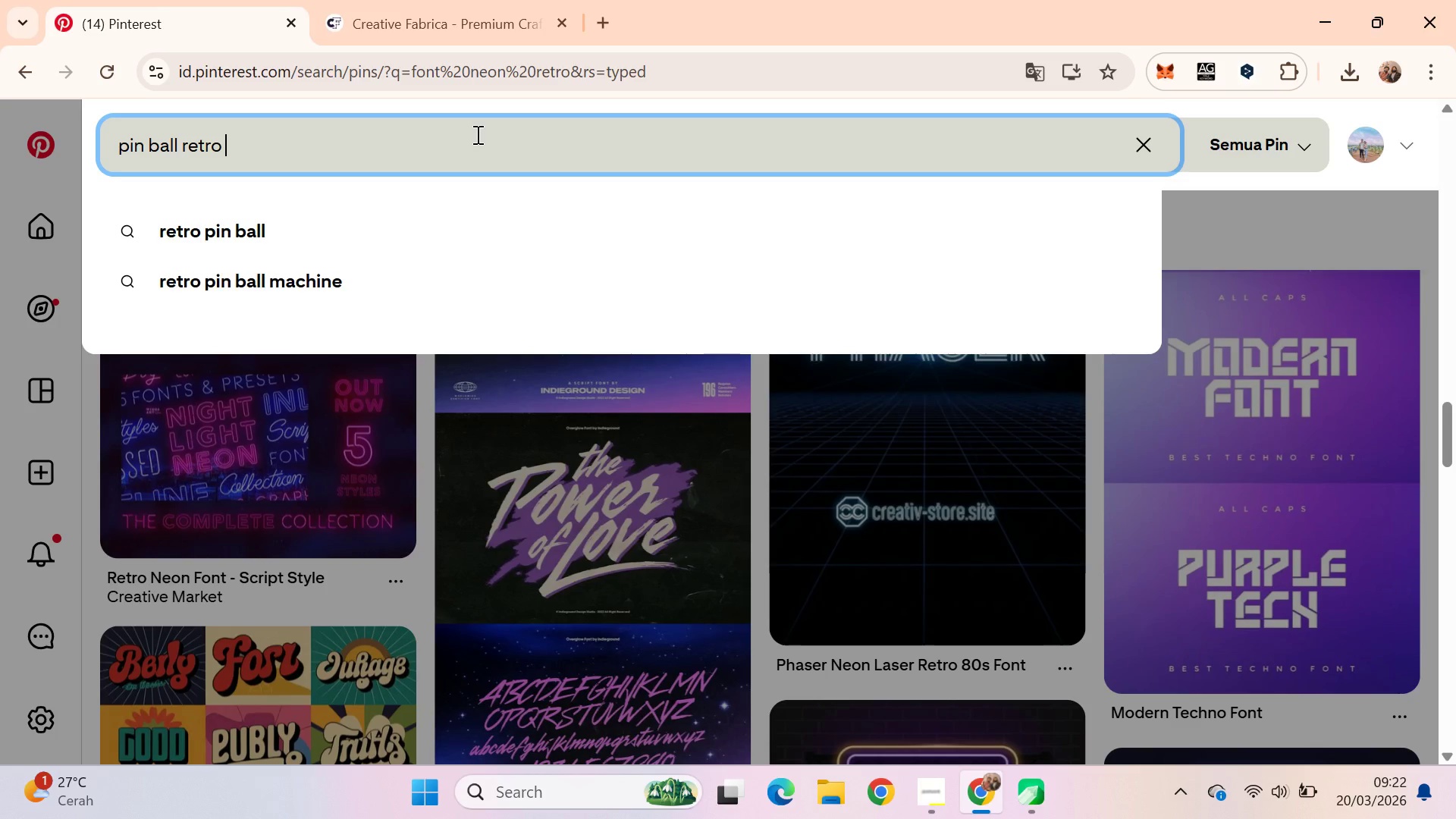 
key(Enter)
 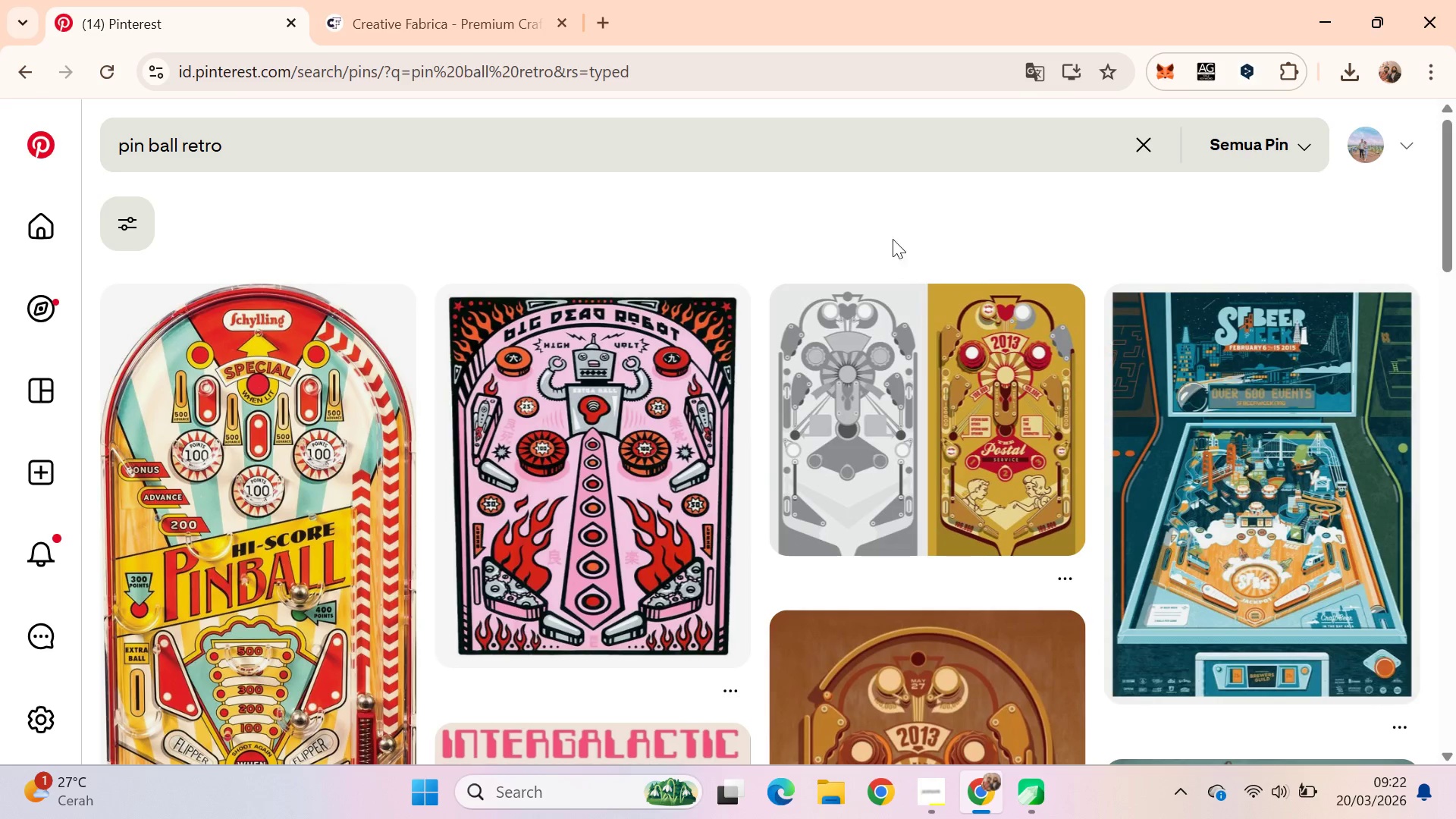 
key(Alt+AltLeft)
 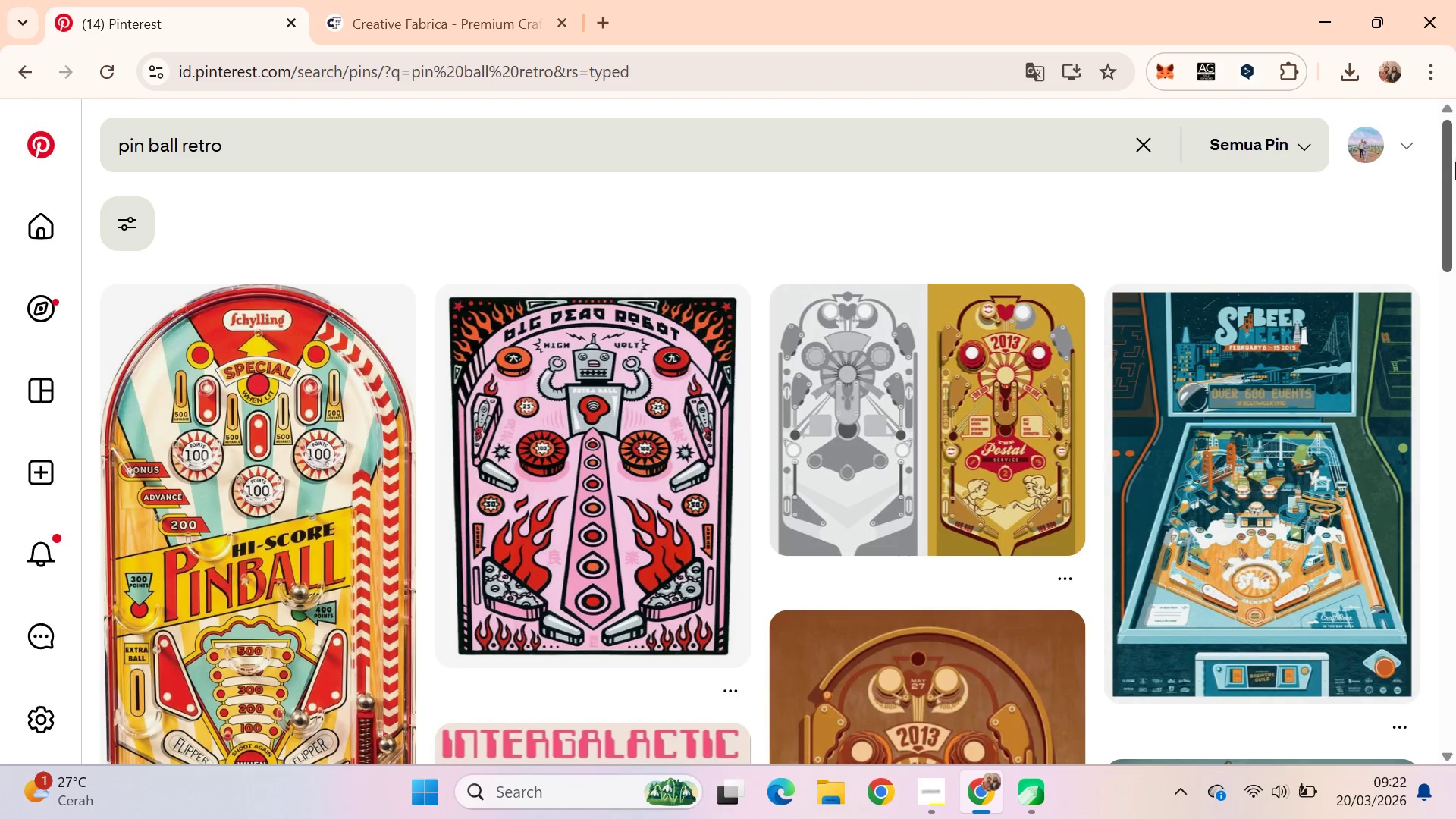 
key(Alt+Tab)